 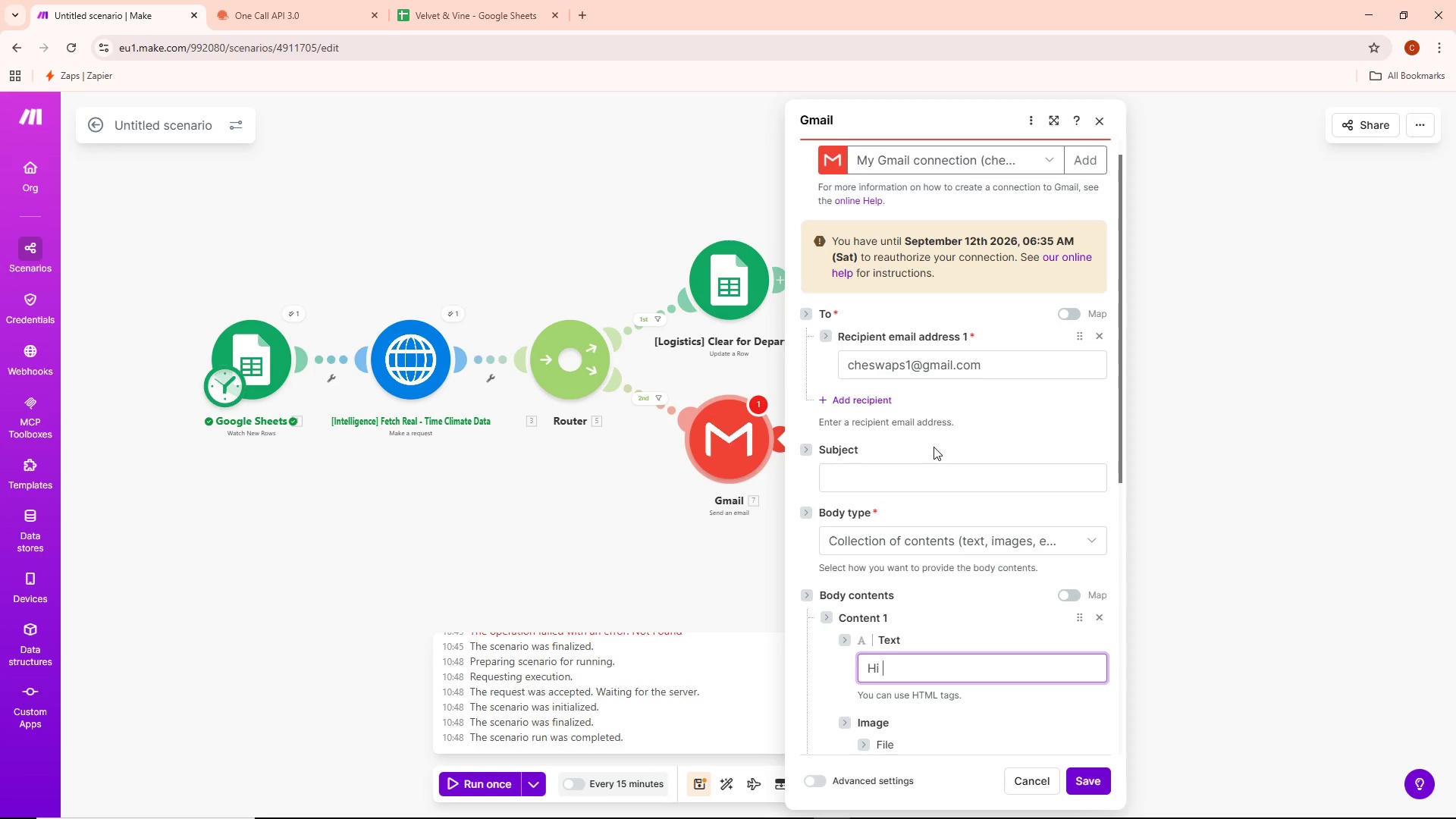 
left_click_drag(start_coordinate=[1039, 645], to_coordinate=[1040, 653])
 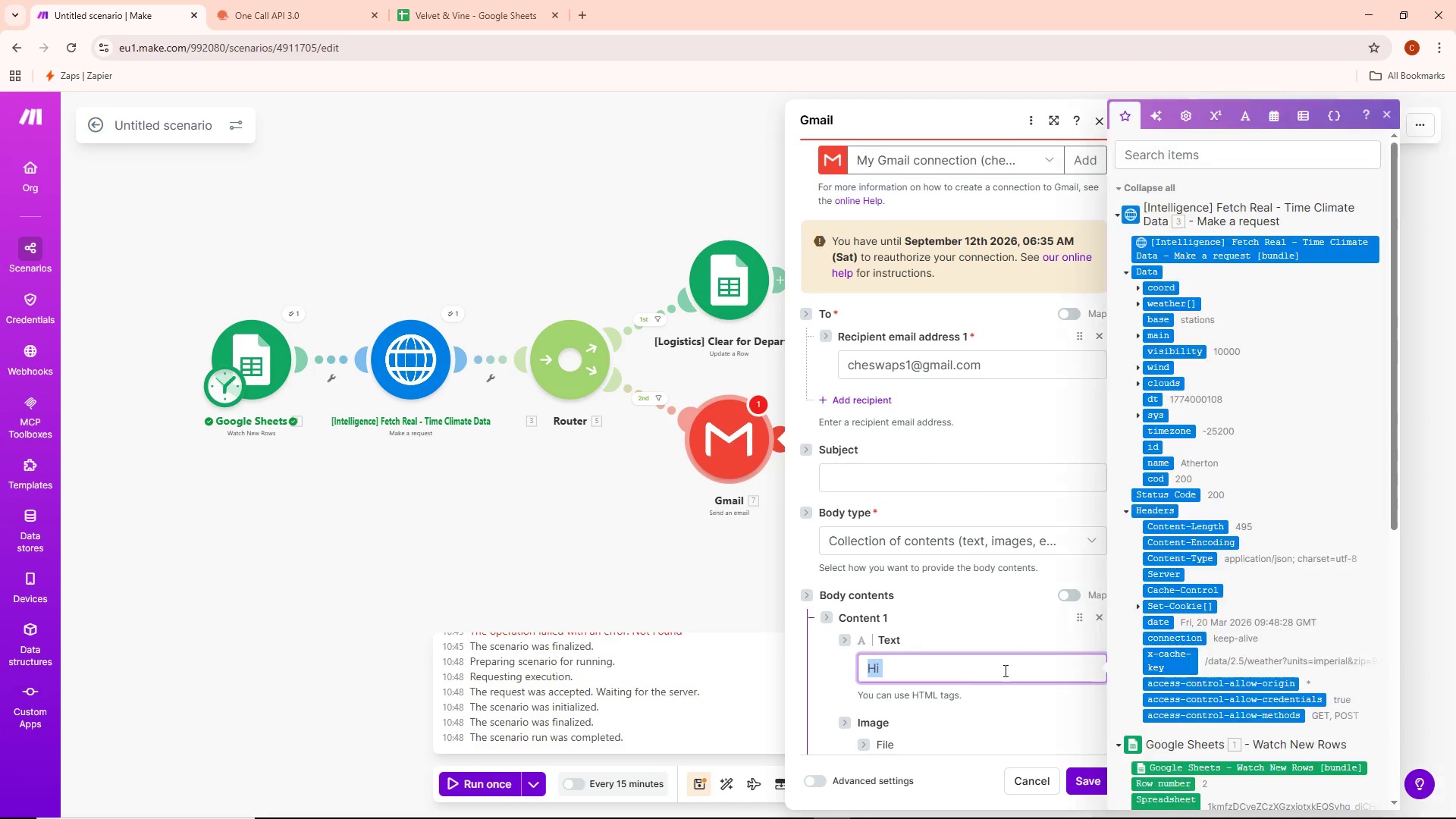 
left_click([960, 682])
 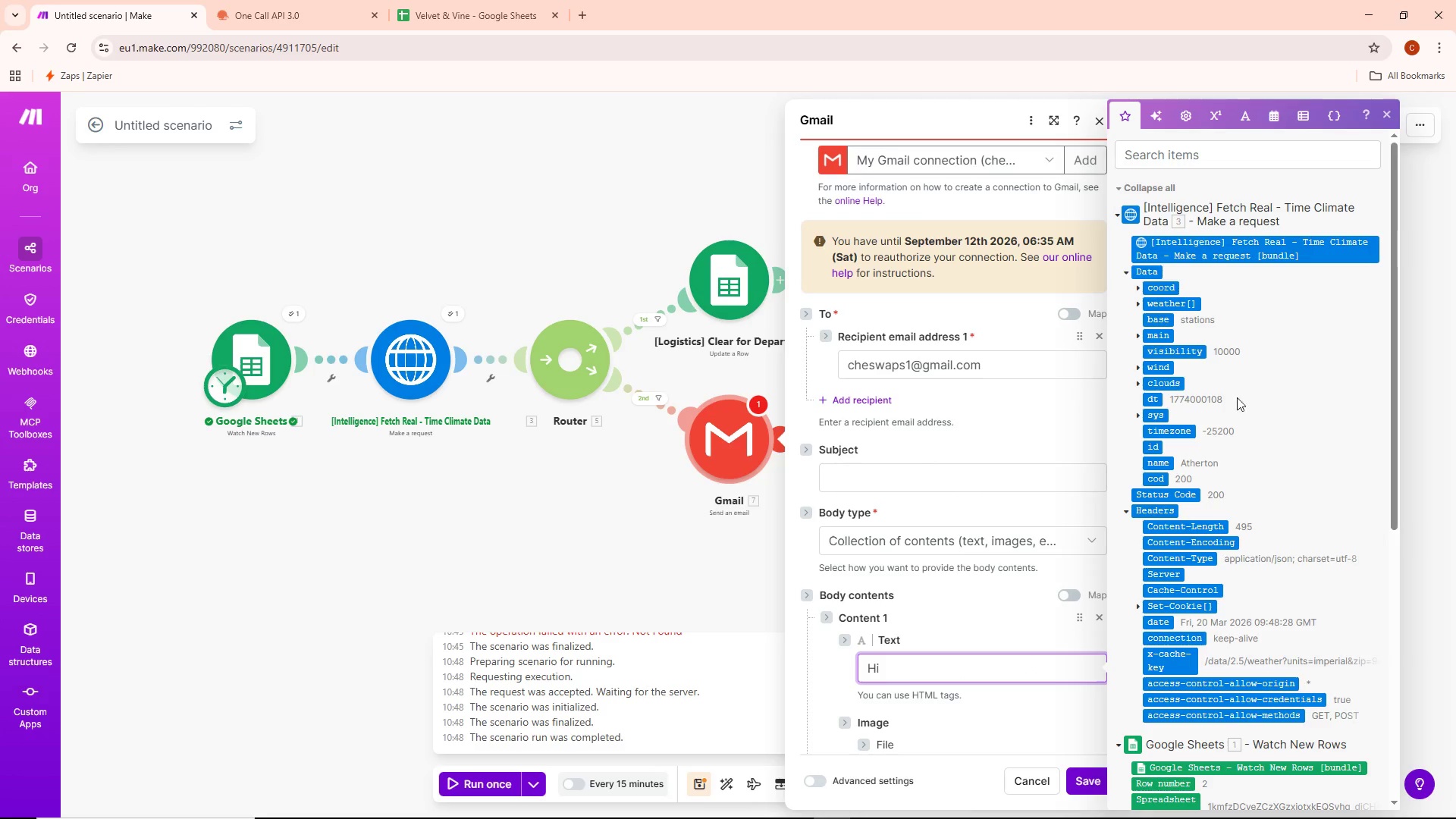 
scroll: coordinate [1238, 400], scroll_direction: down, amount: 15.0
 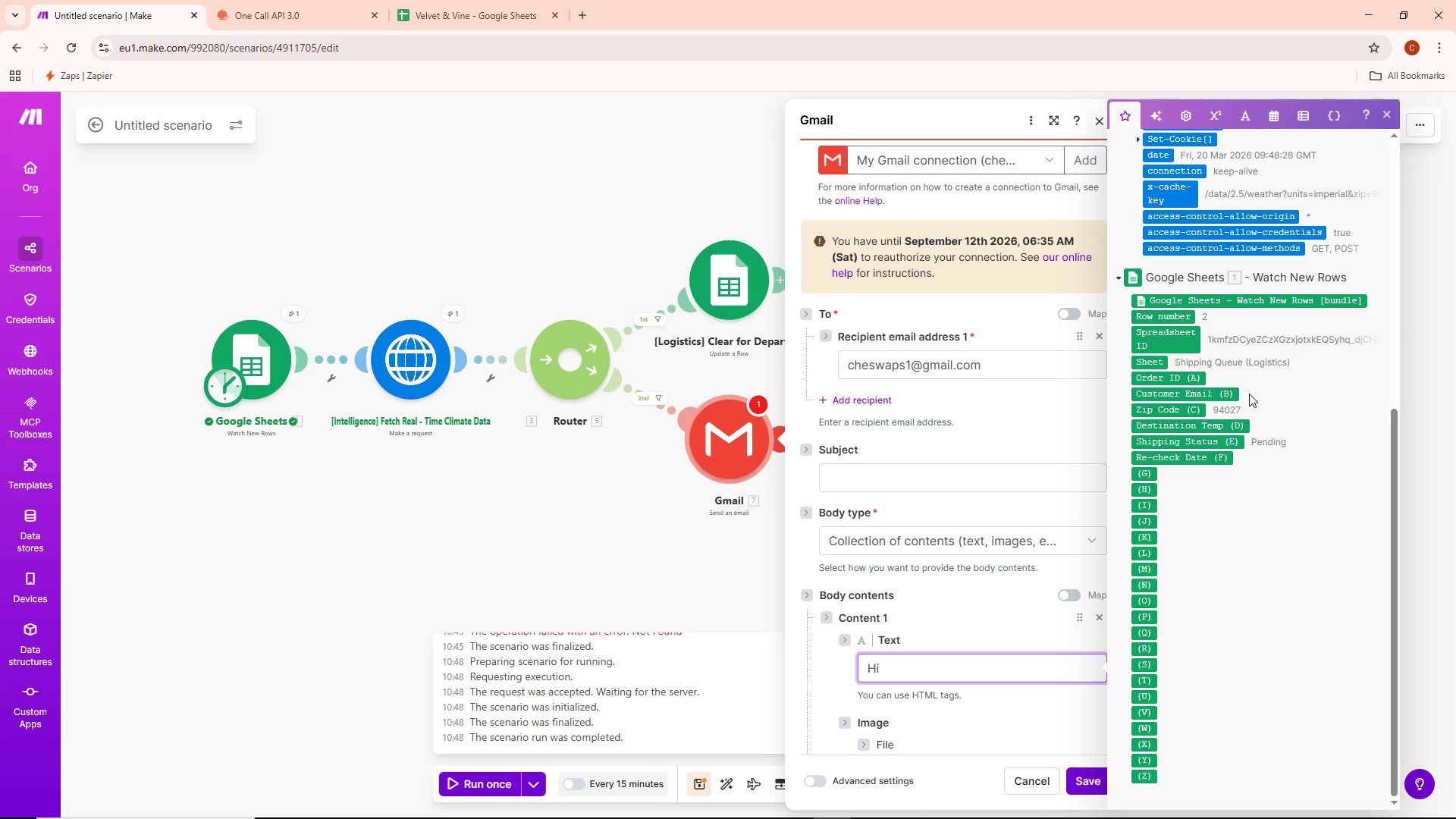 
wait(7.45)
 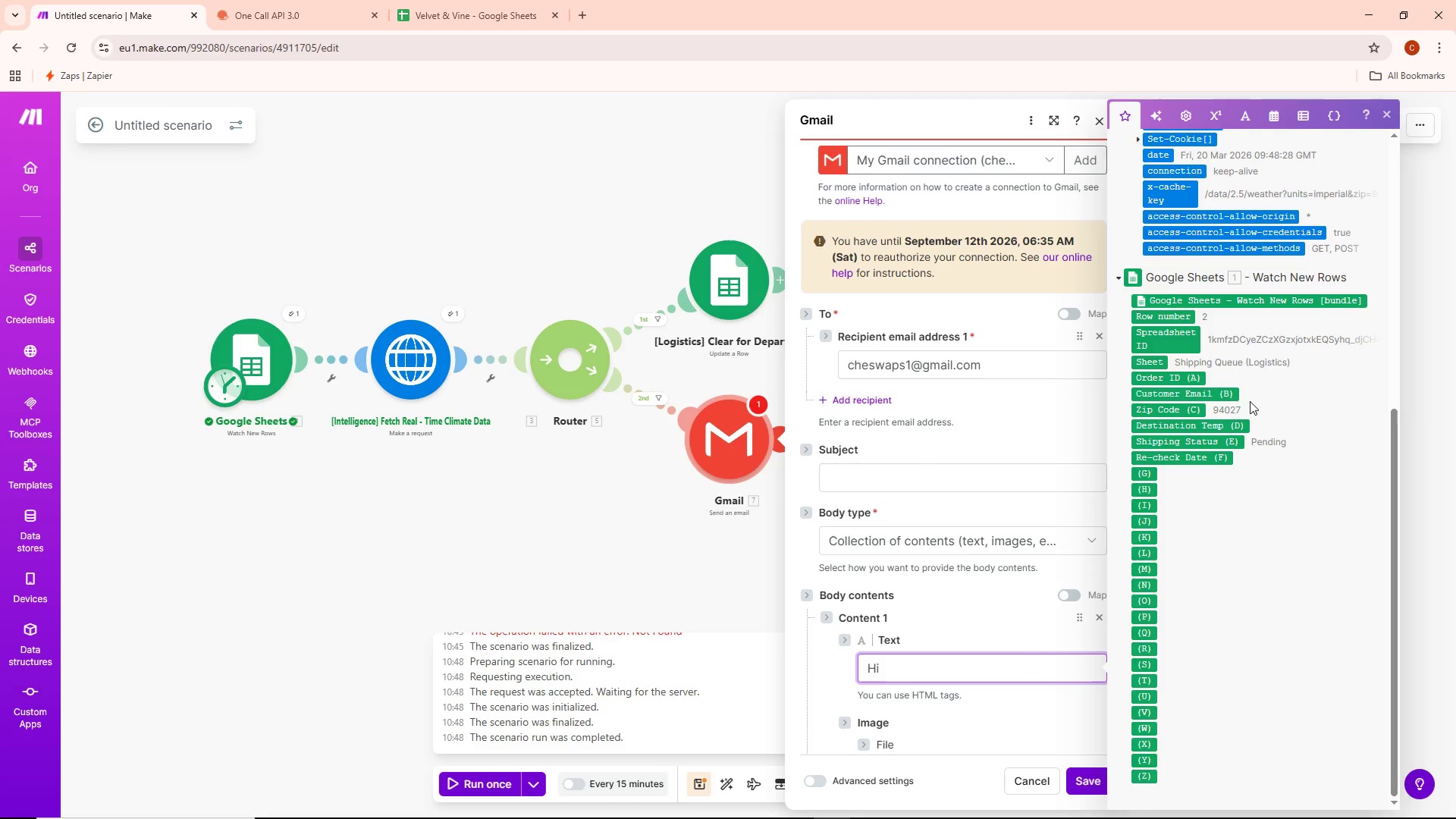 
key(Backspace)
type(, we are)
 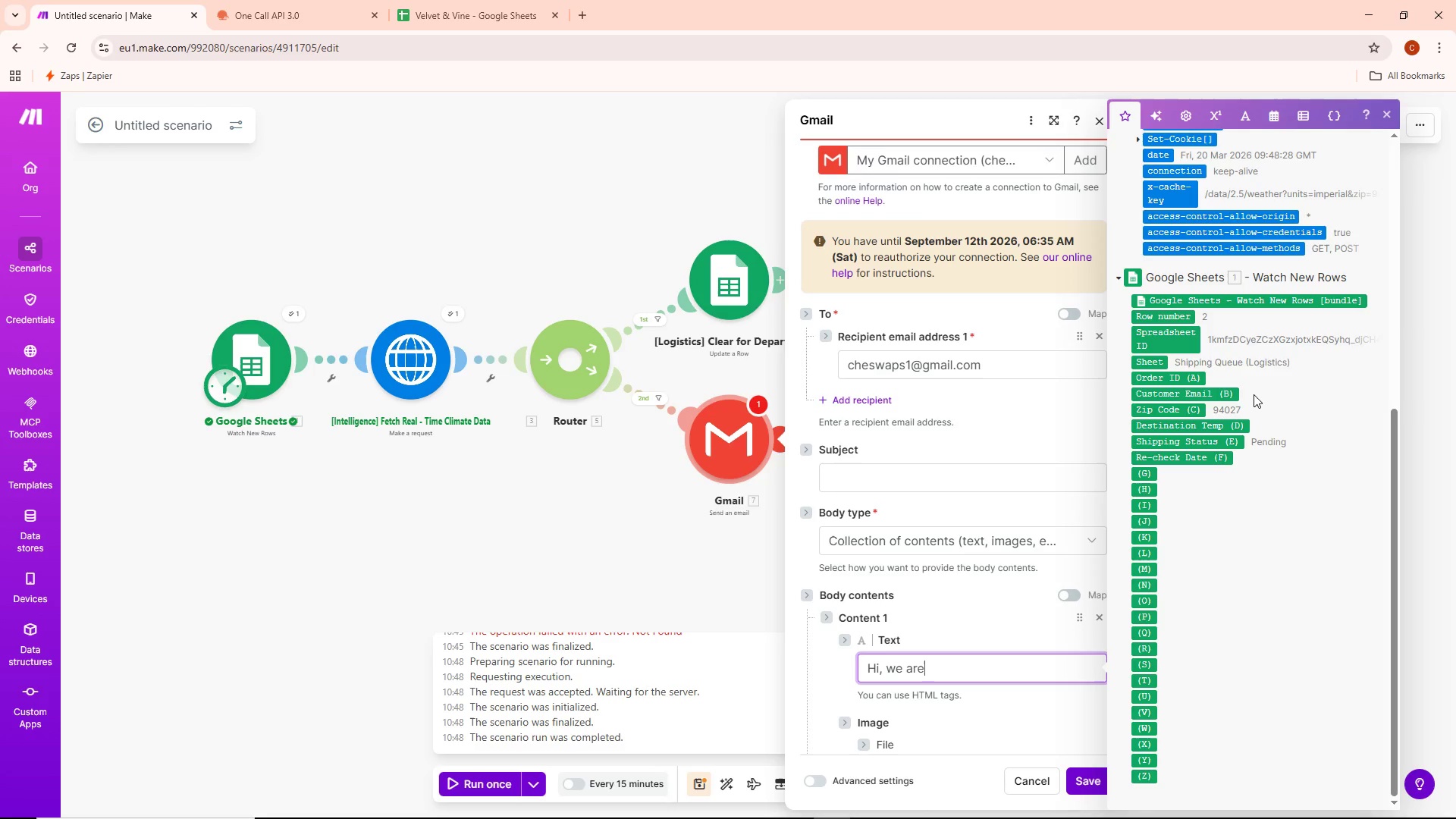 
key(Alt+AltLeft)
 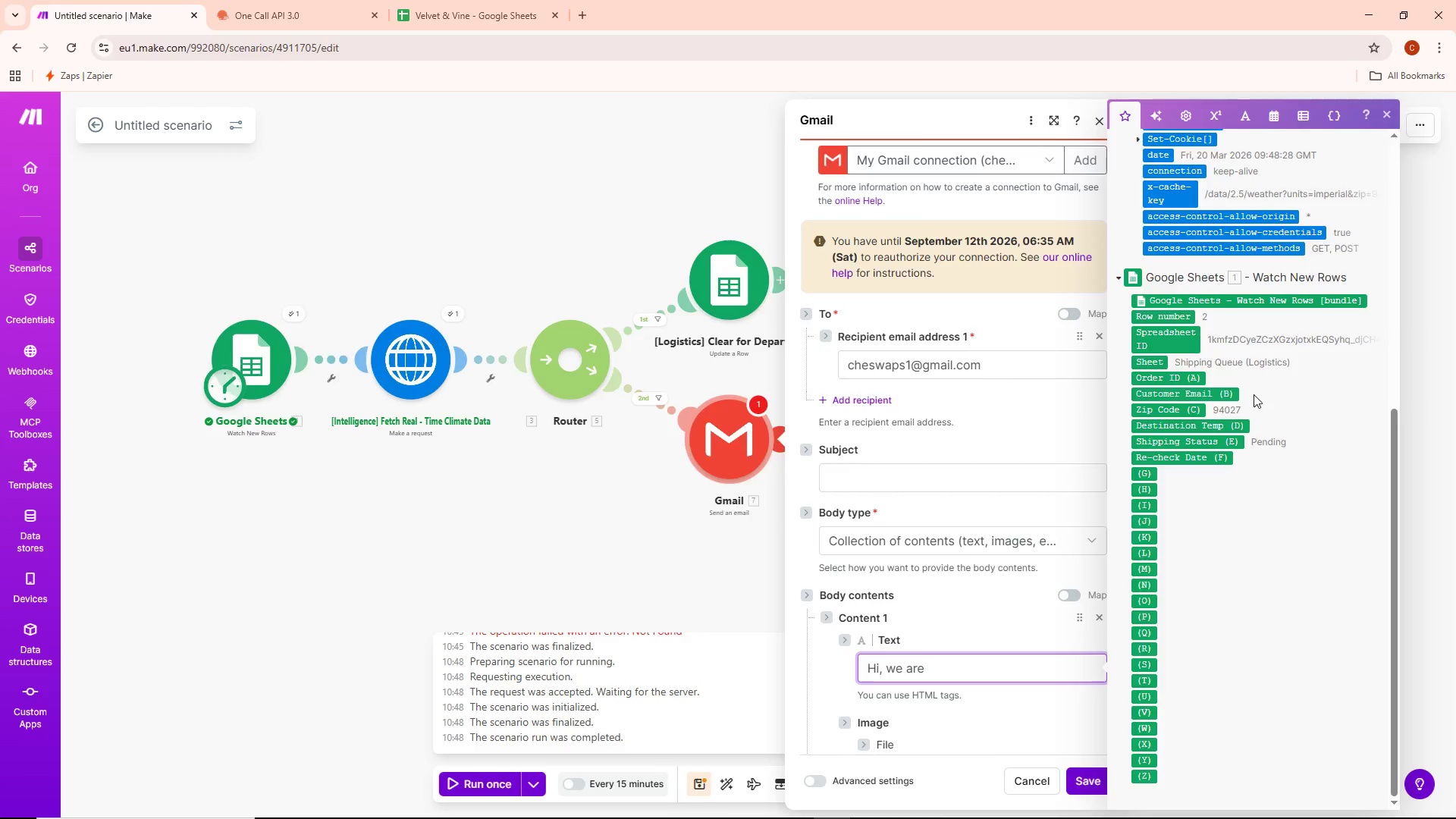 
key(Alt+Tab)